 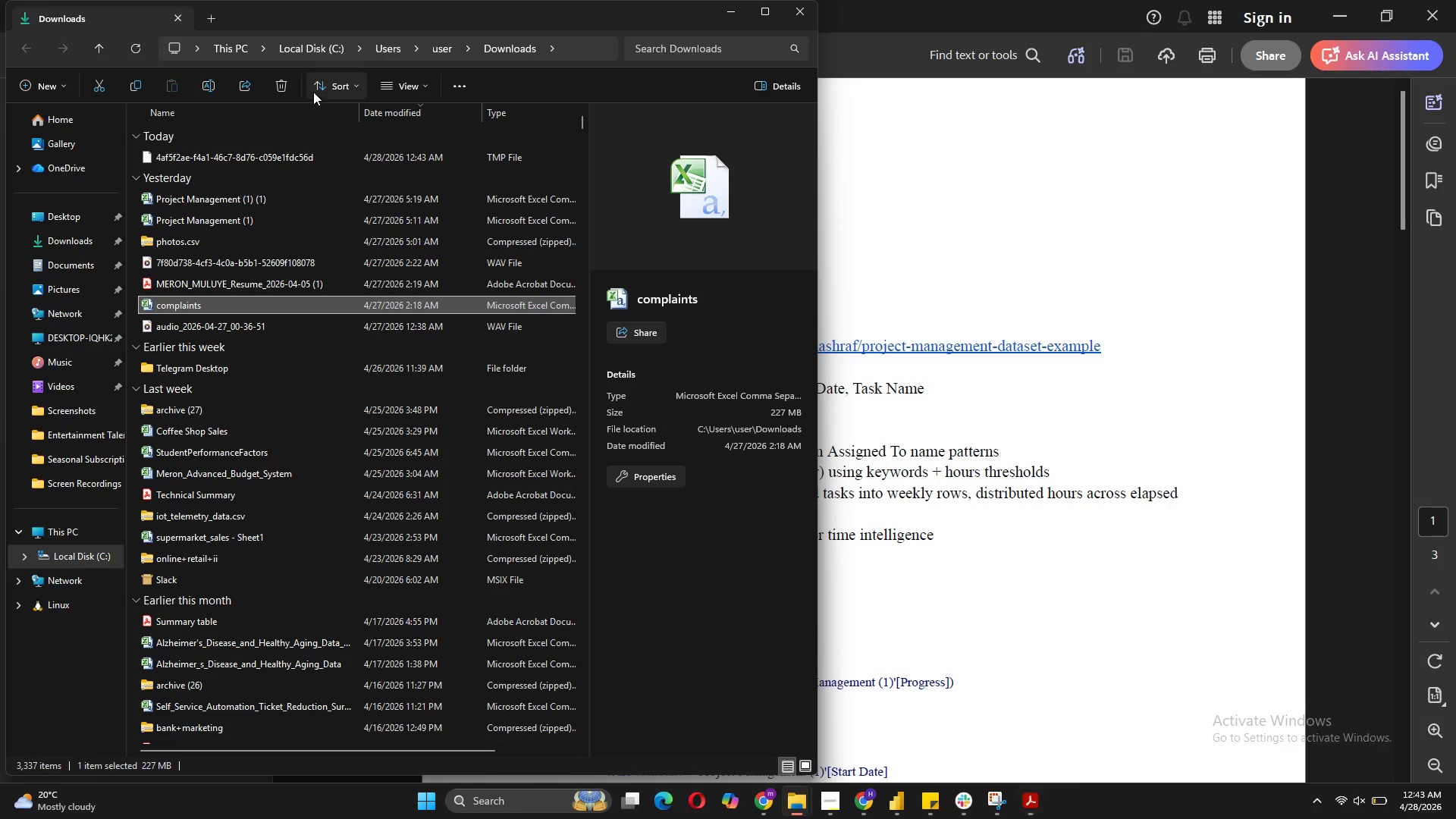 
mouse_move([224, 265])
 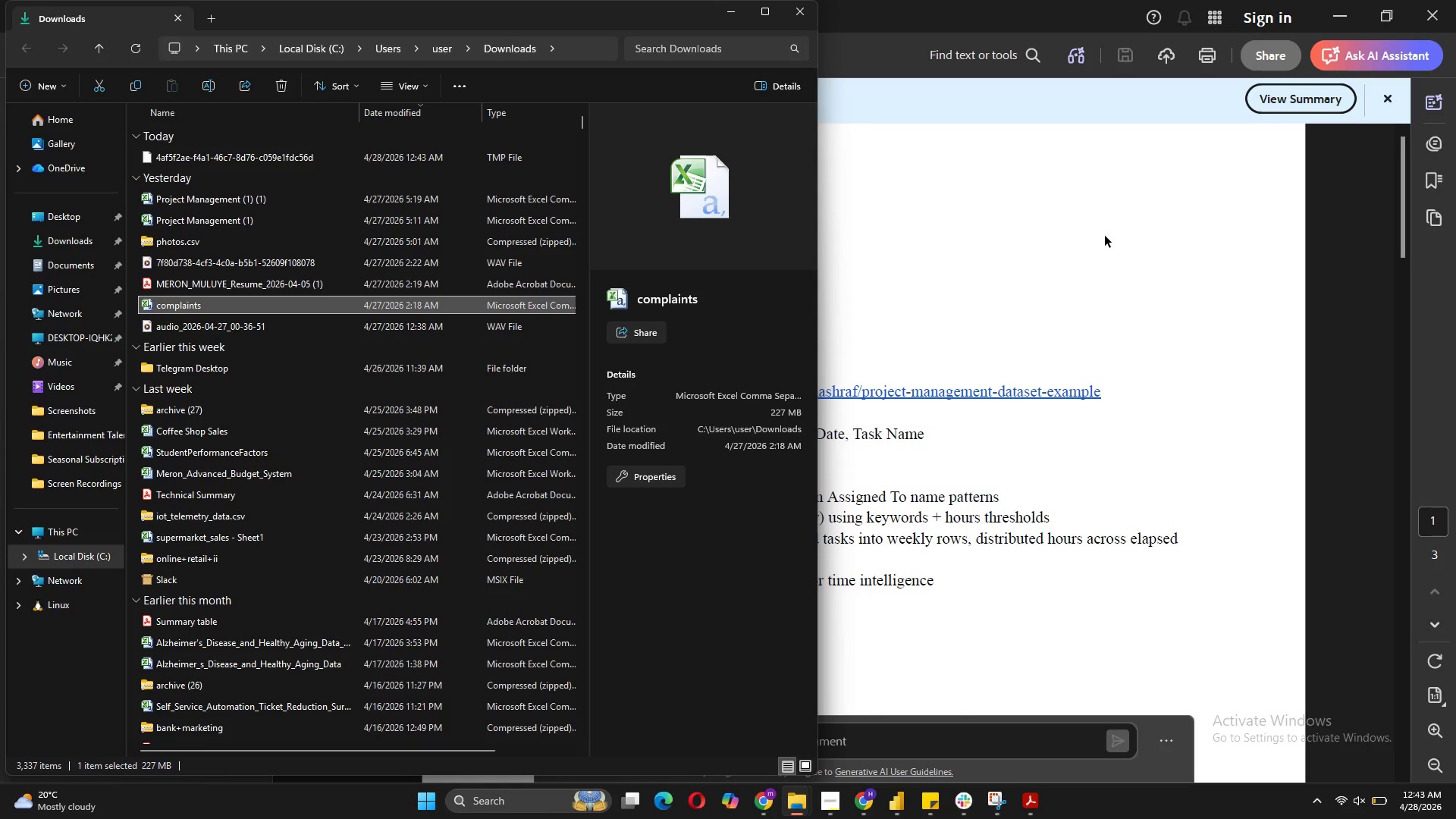 
left_click([1105, 236])
 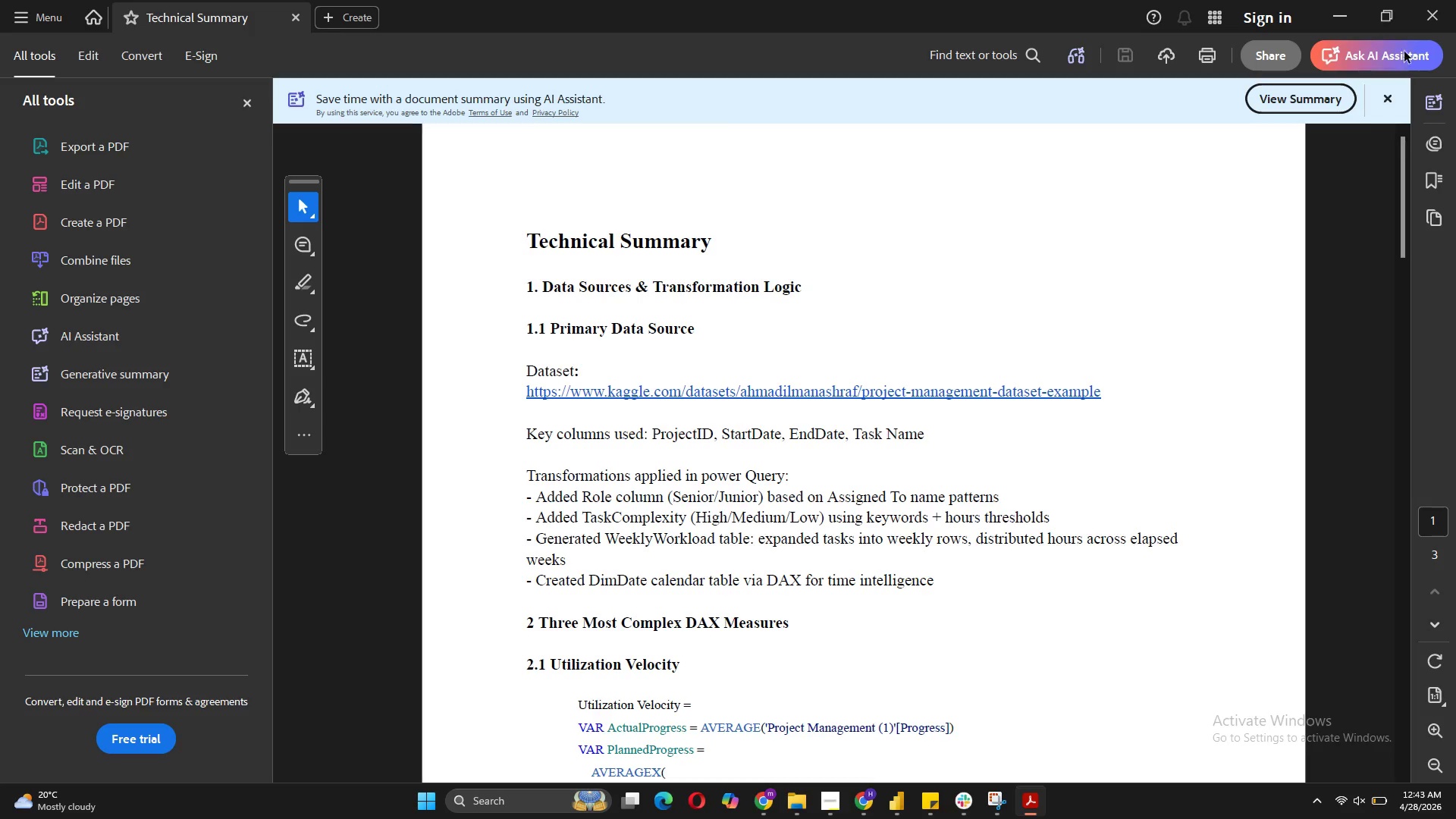 
left_click([1447, 9])
 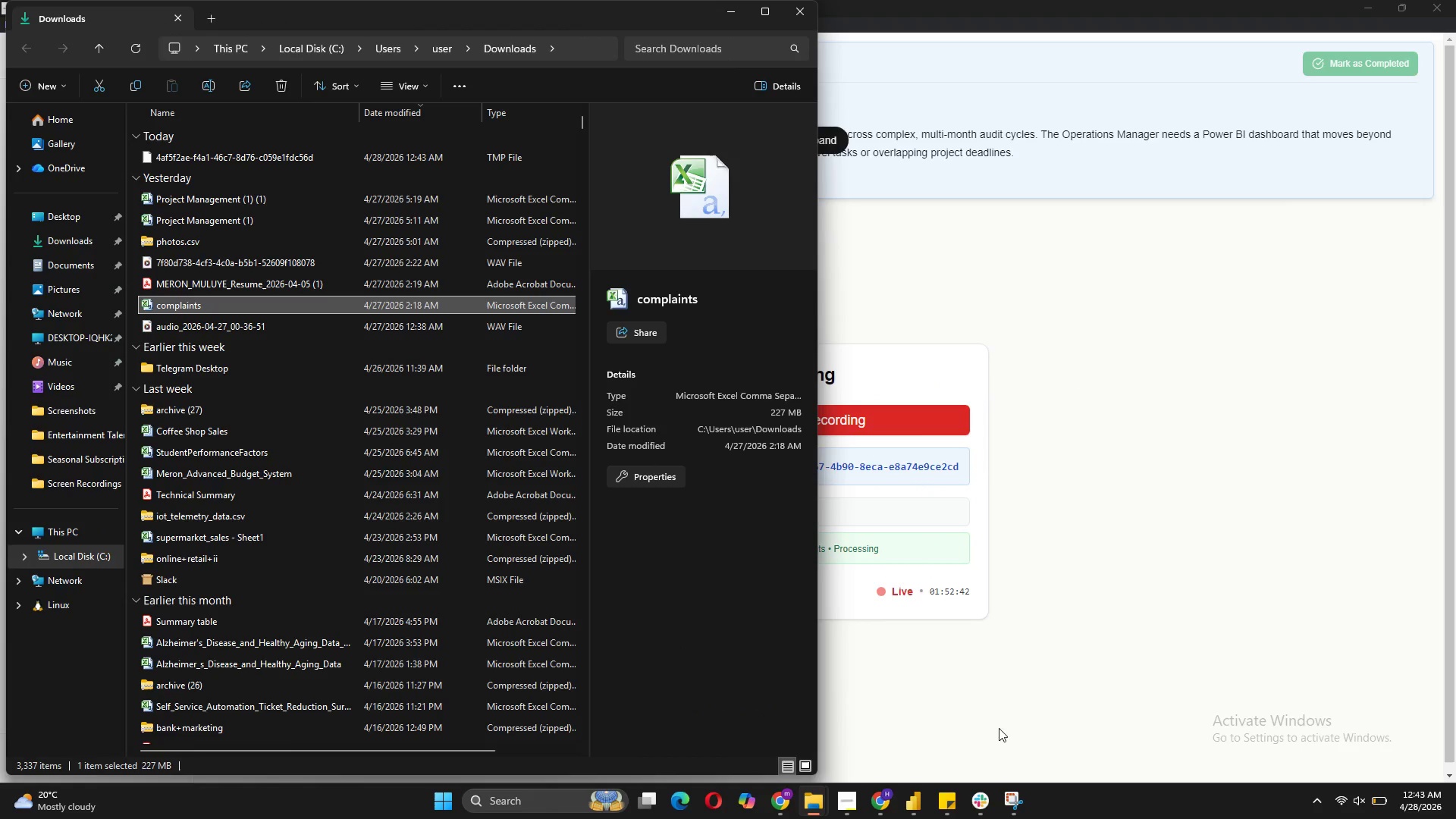 
mouse_move([926, 764])
 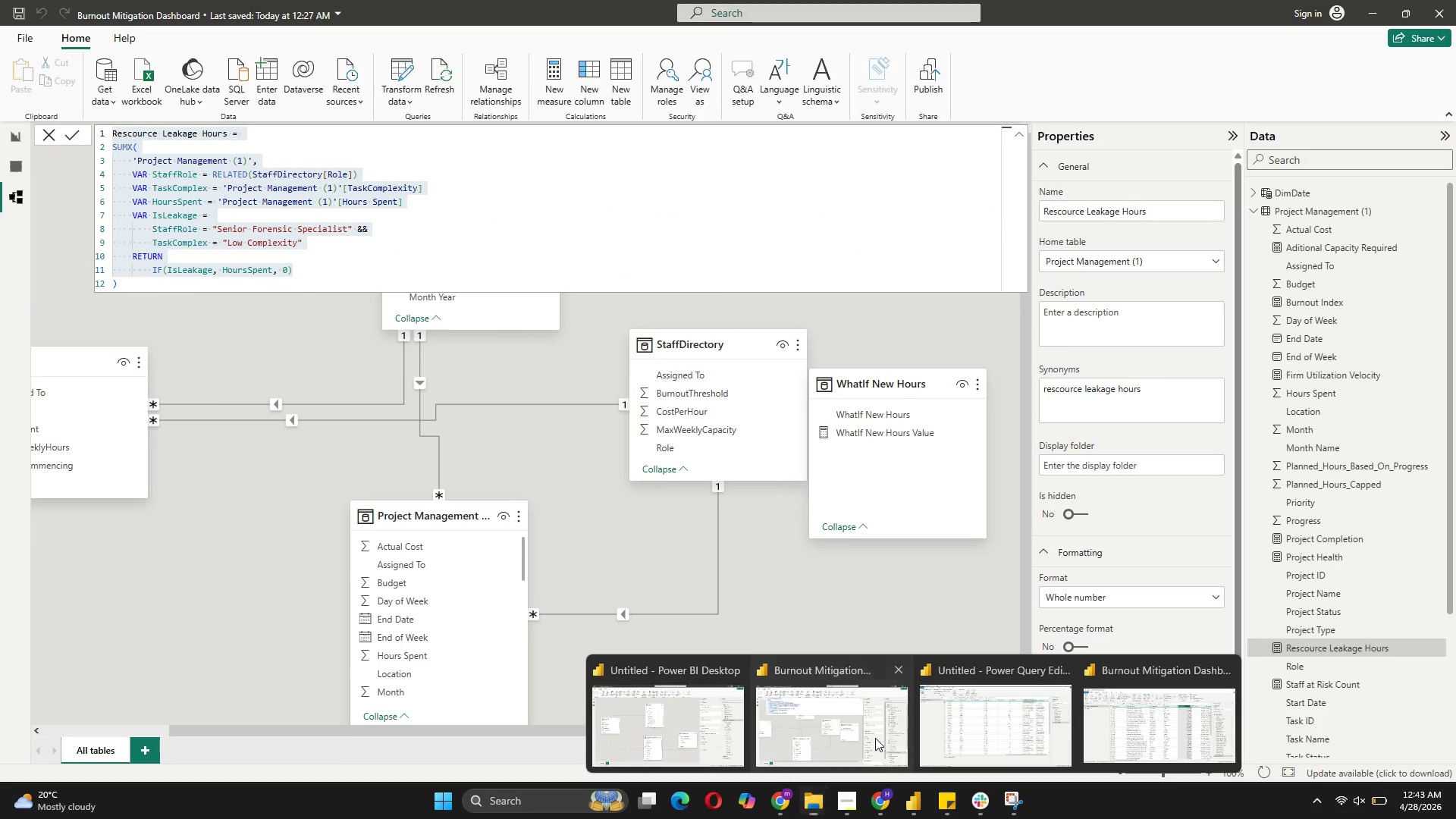 
left_click([9, 133])
 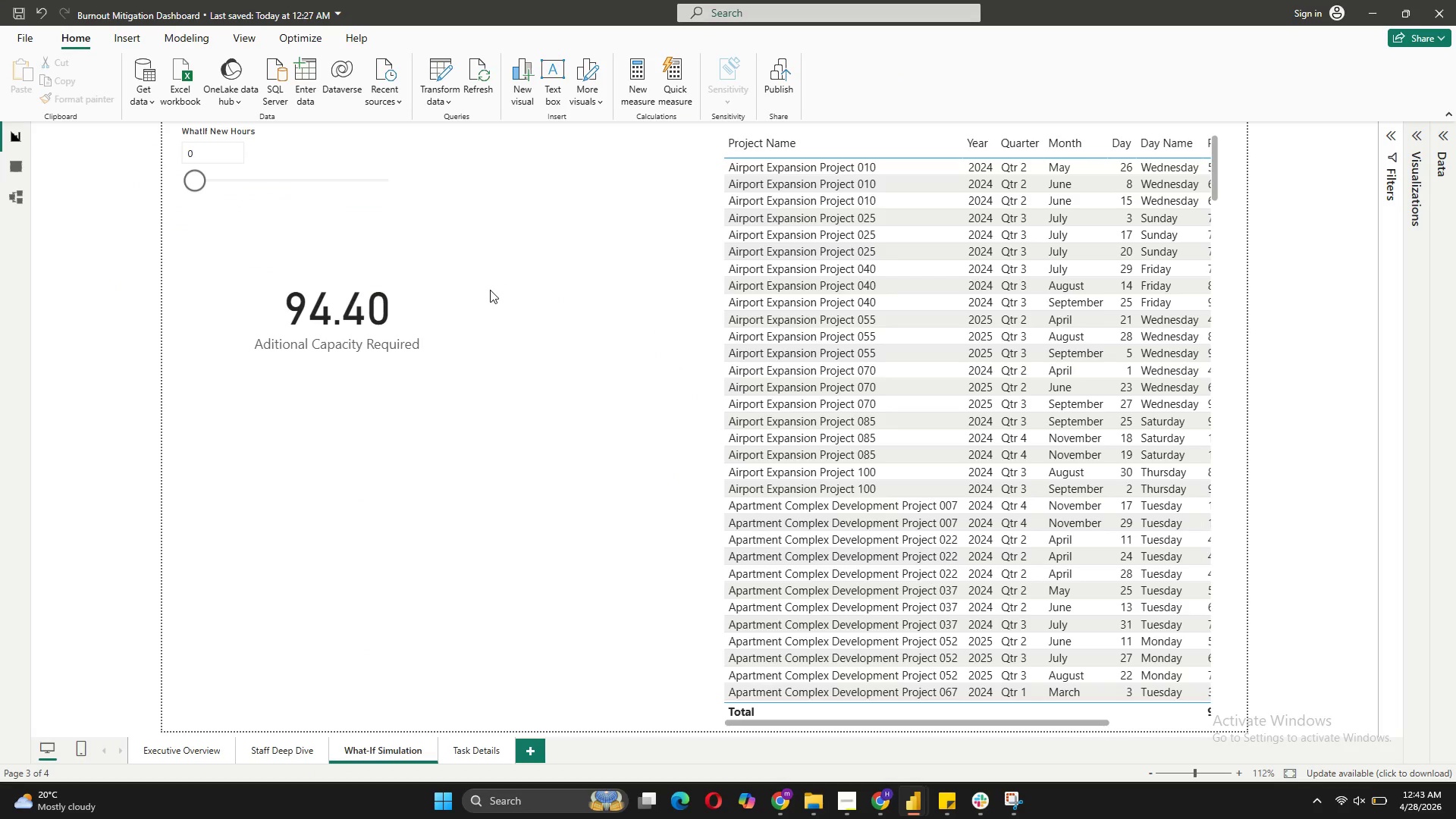 
scroll: coordinate [493, 284], scroll_direction: up, amount: 2.0
 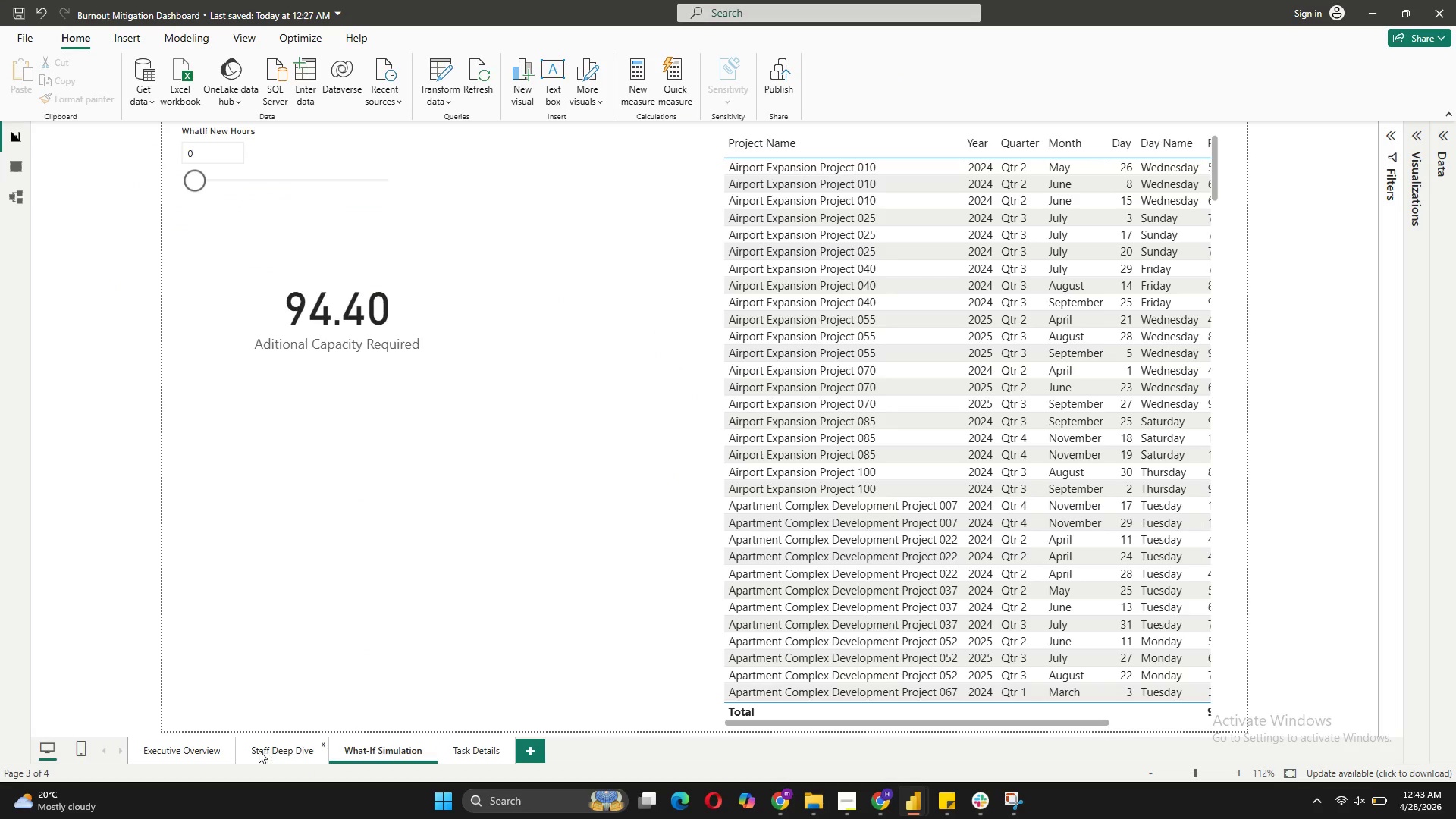 
left_click([214, 746])
 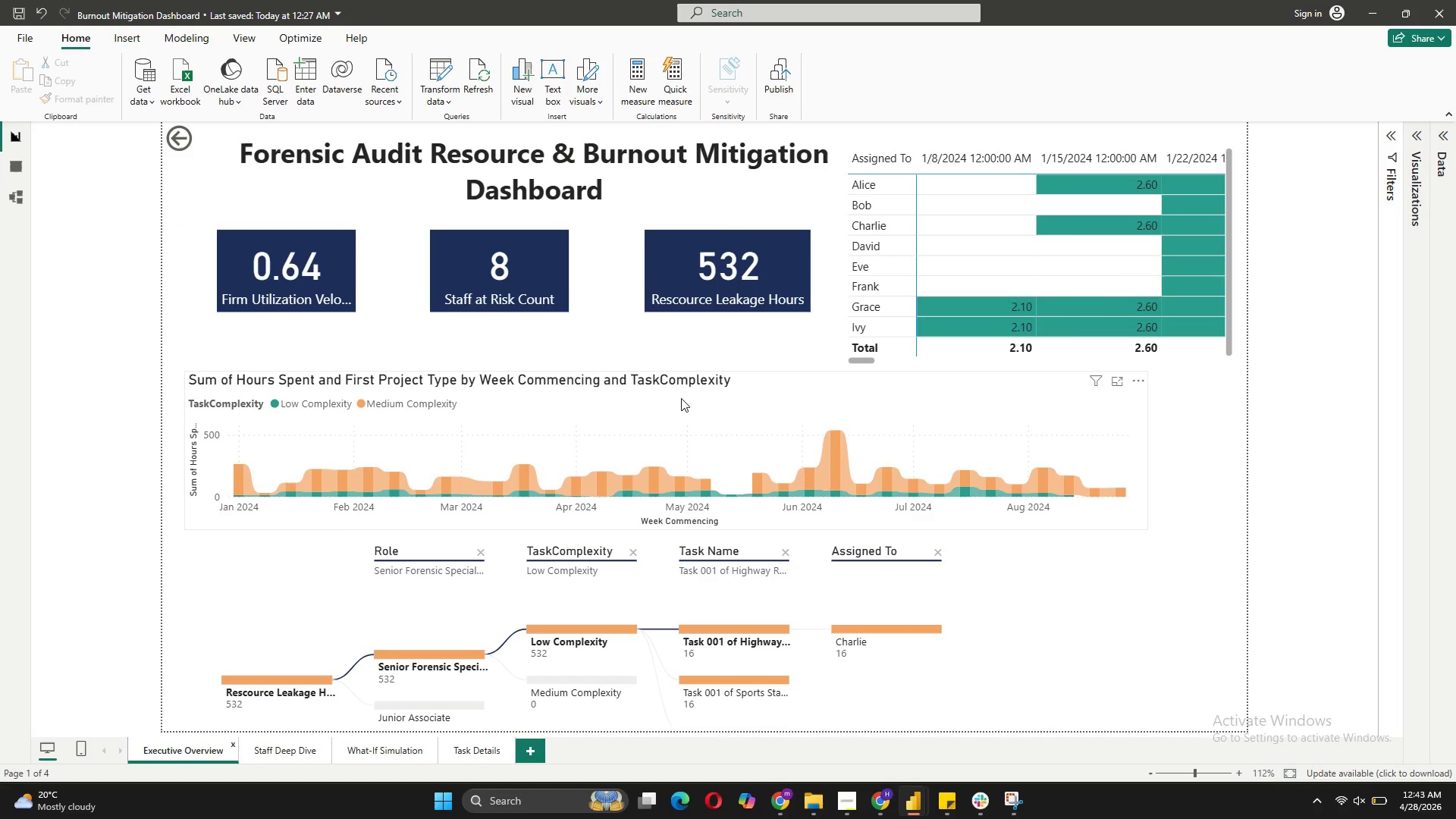 
wait(6.41)
 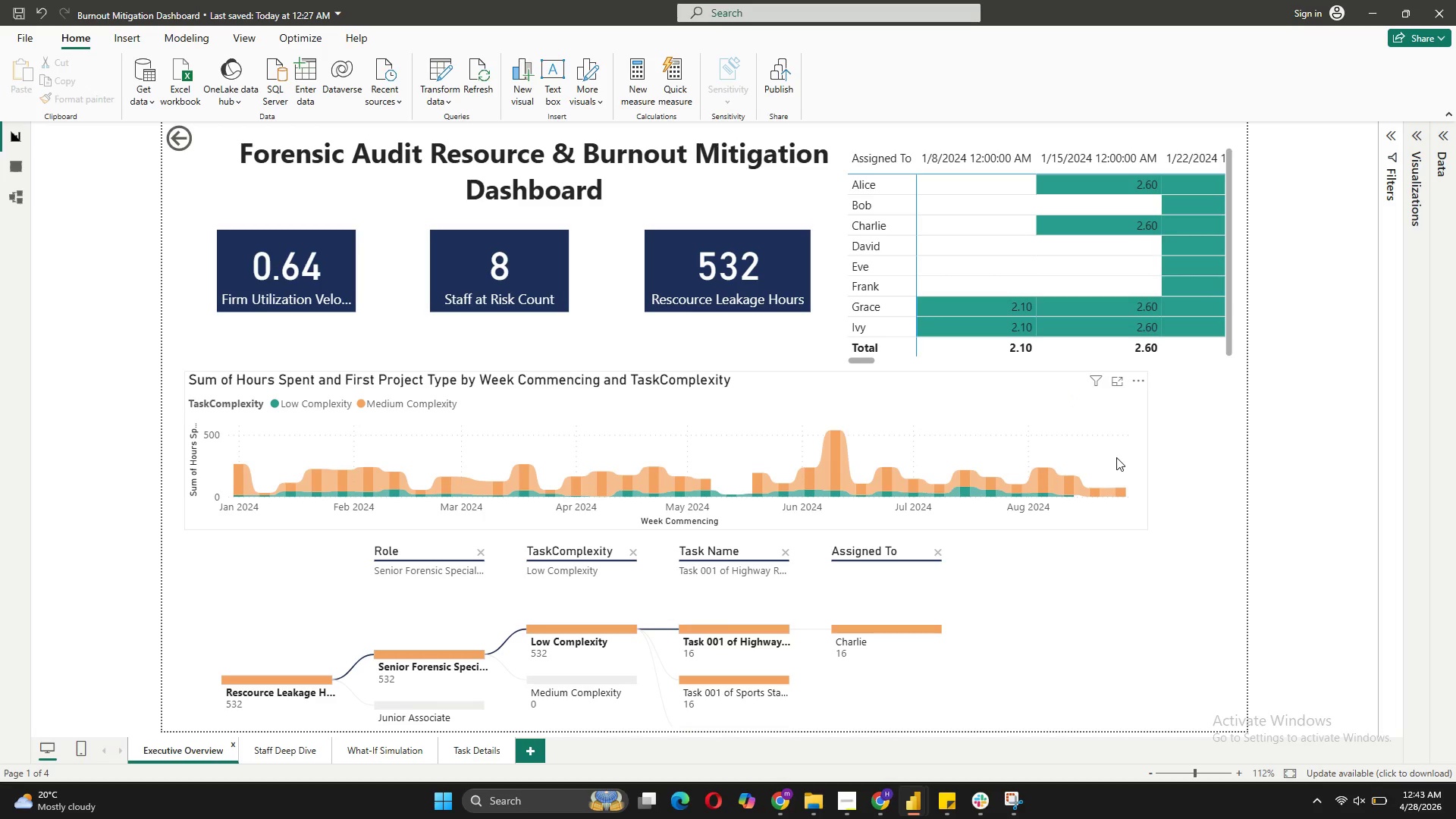 
key(Meta+Shift+S)
 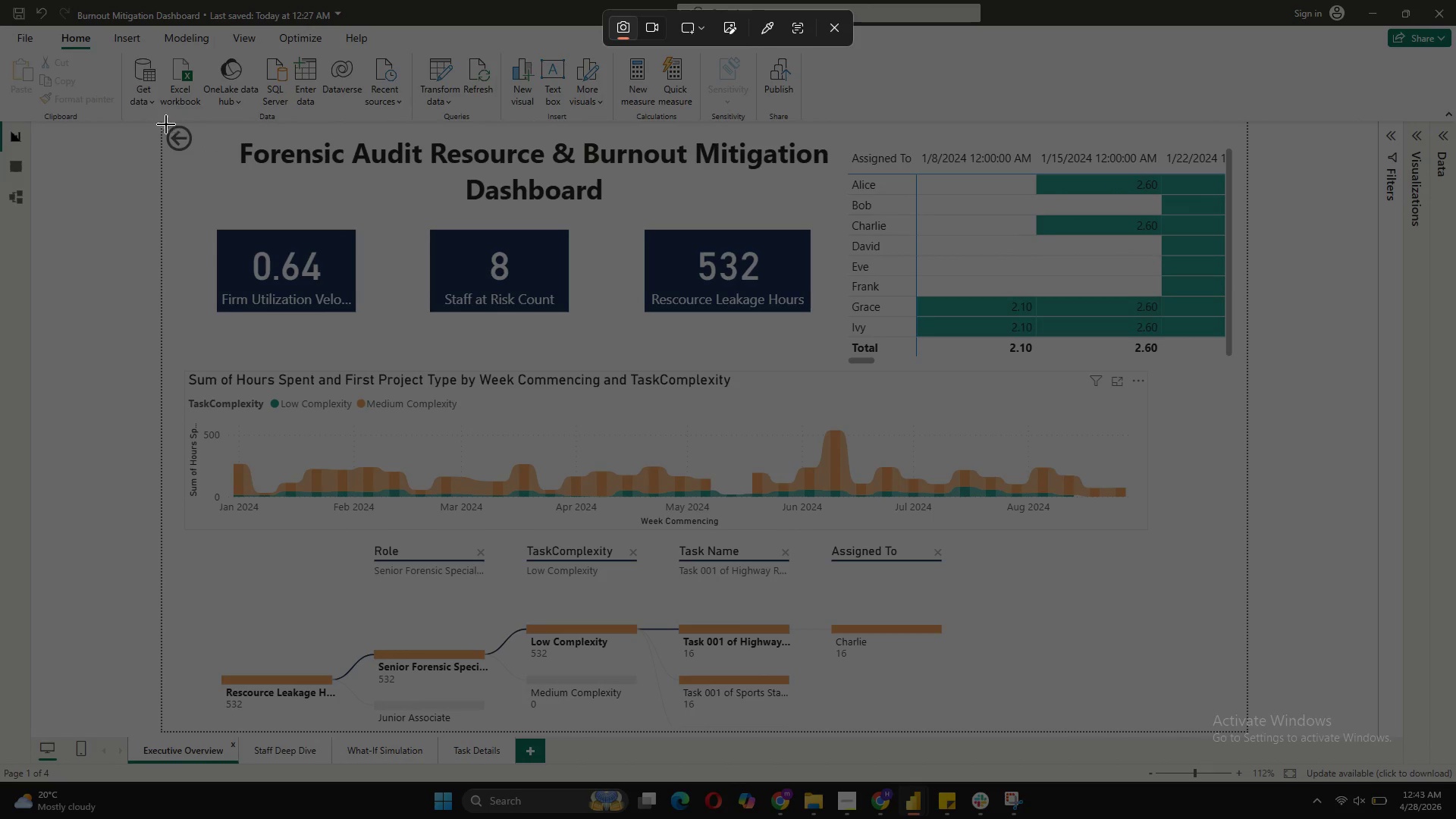 
left_click_drag(start_coordinate=[162, 122], to_coordinate=[1247, 731])
 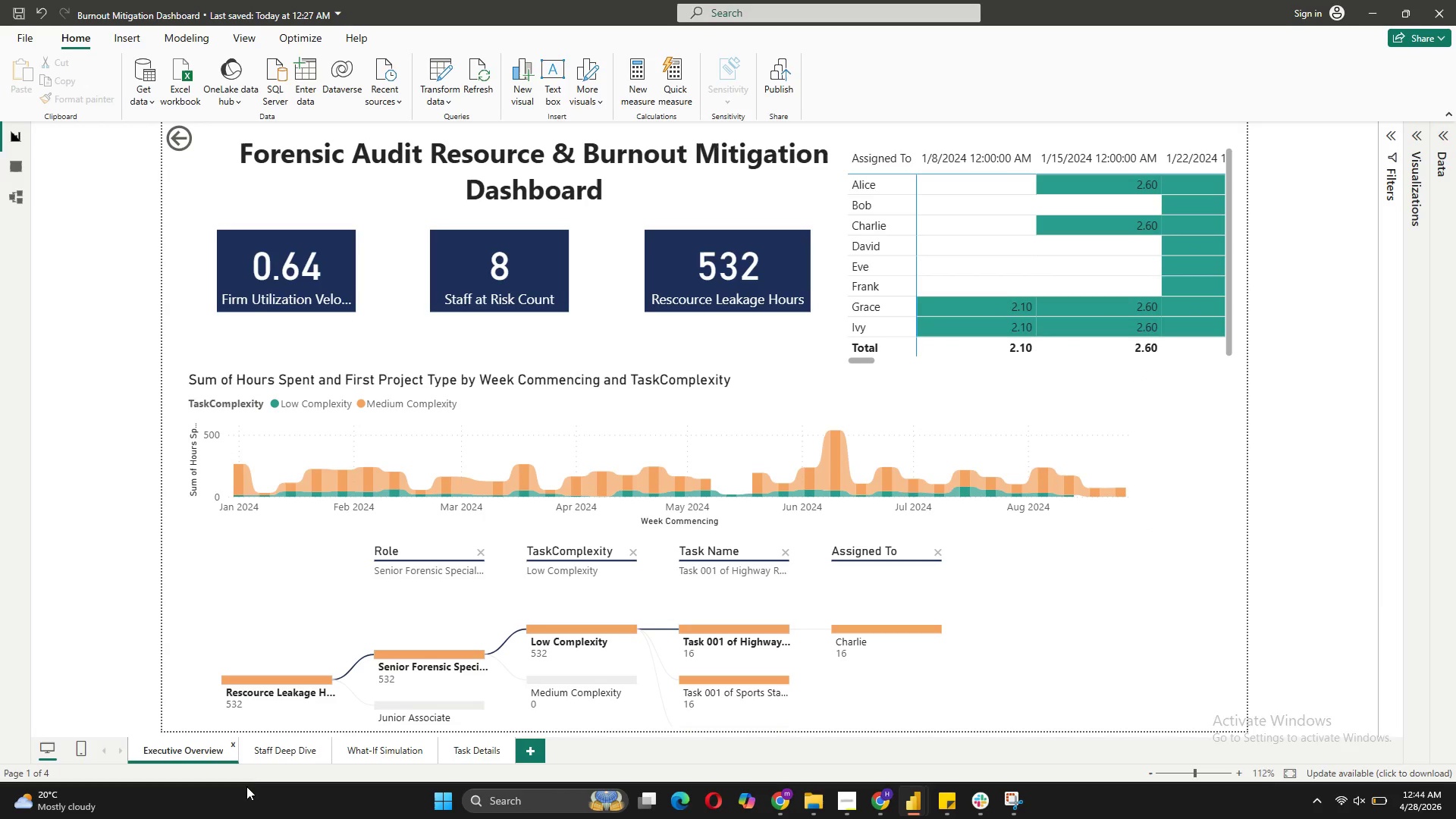 
left_click([262, 755])
 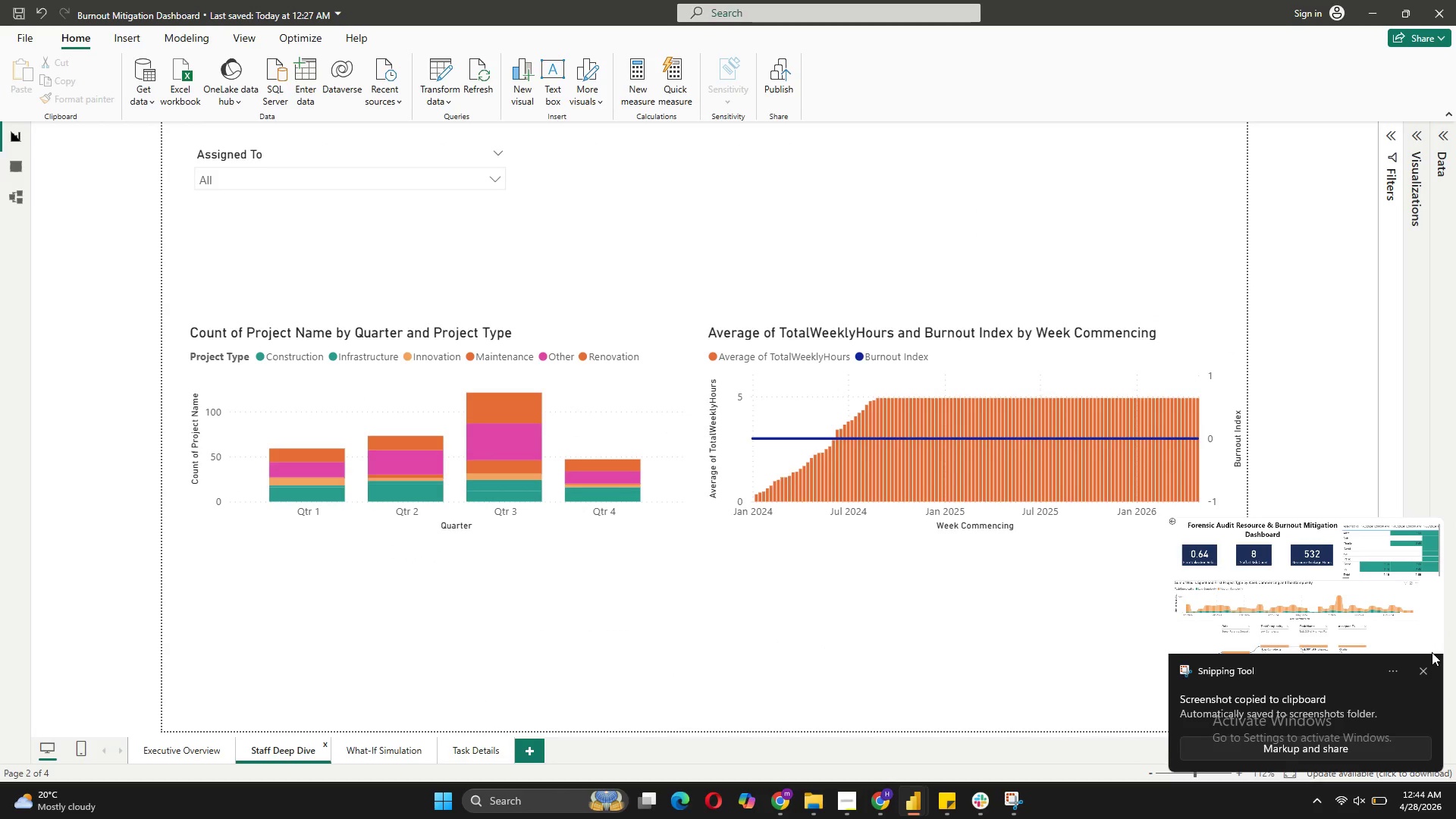 
left_click([1429, 668])
 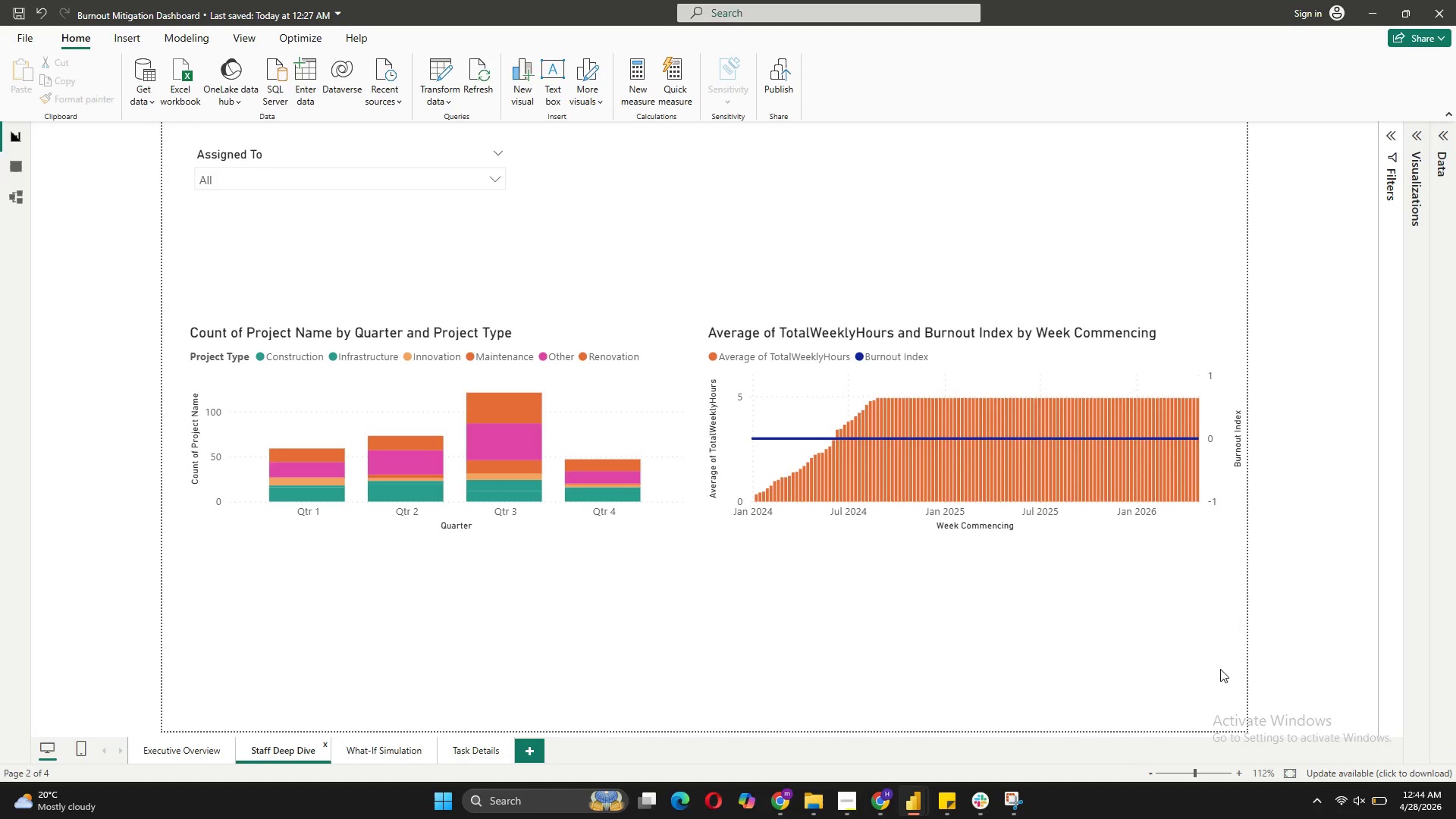 
key(Meta+Shift+S)
 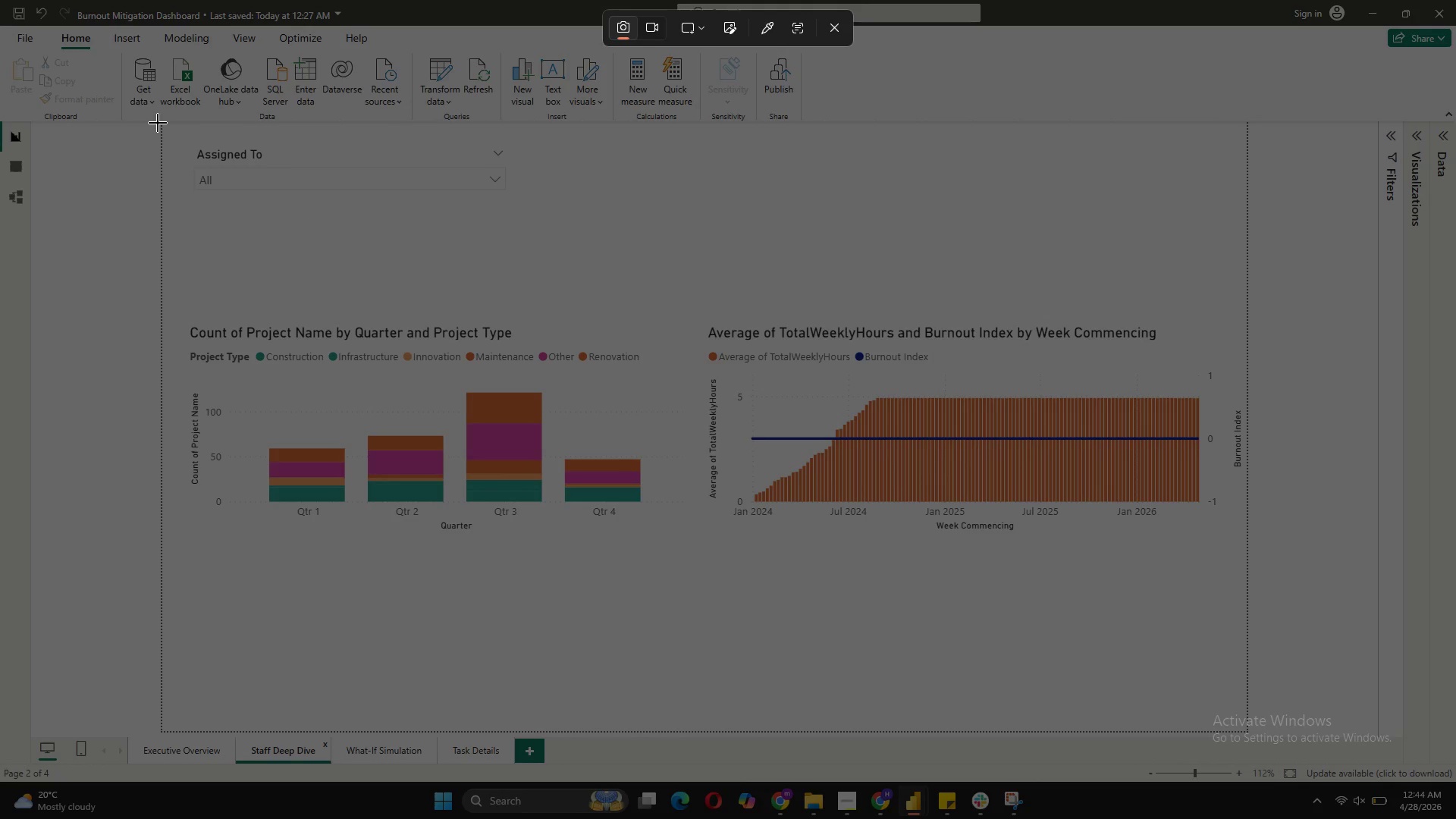 
left_click_drag(start_coordinate=[162, 123], to_coordinate=[1247, 733])
 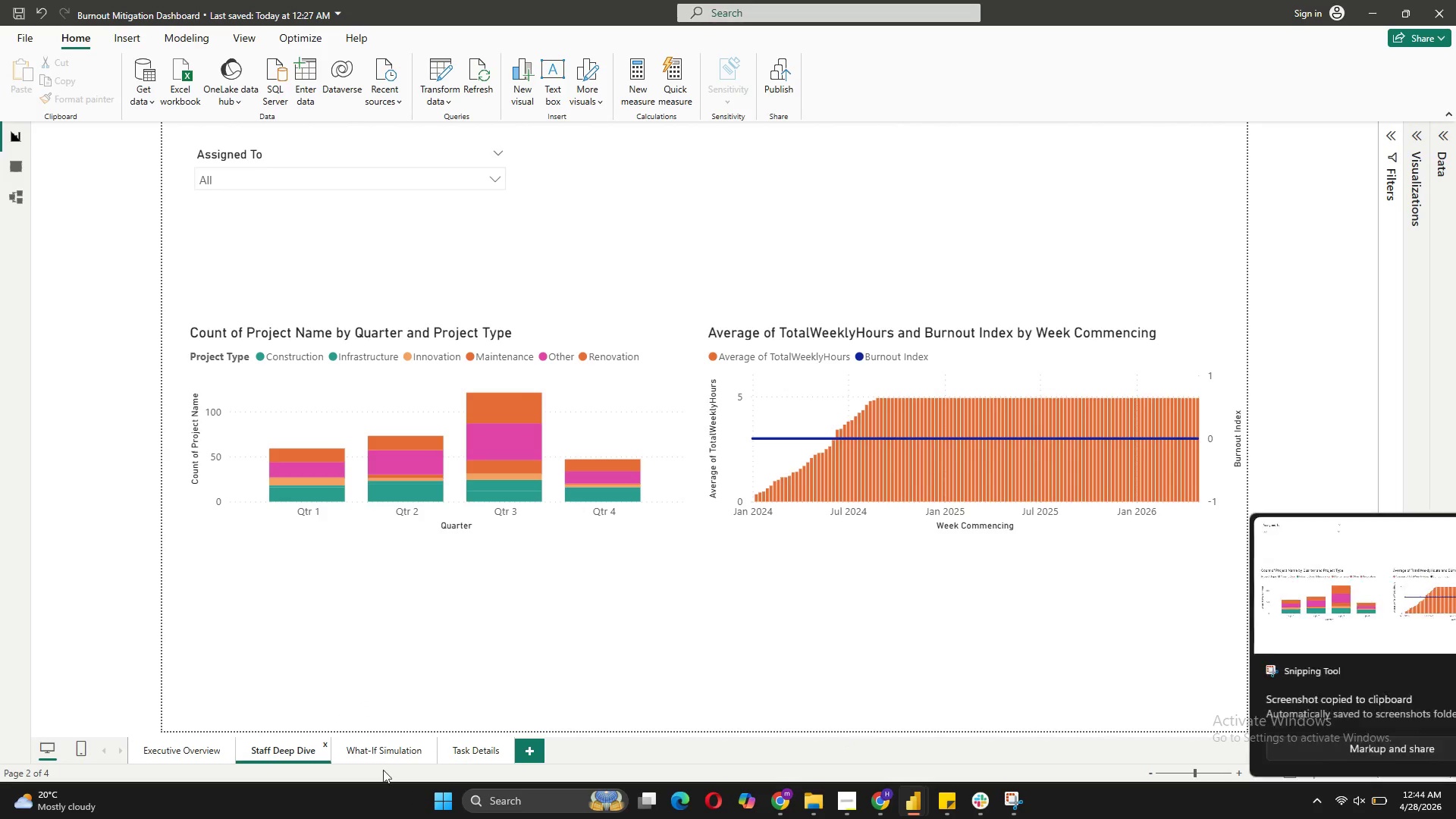 
left_click([370, 752])
 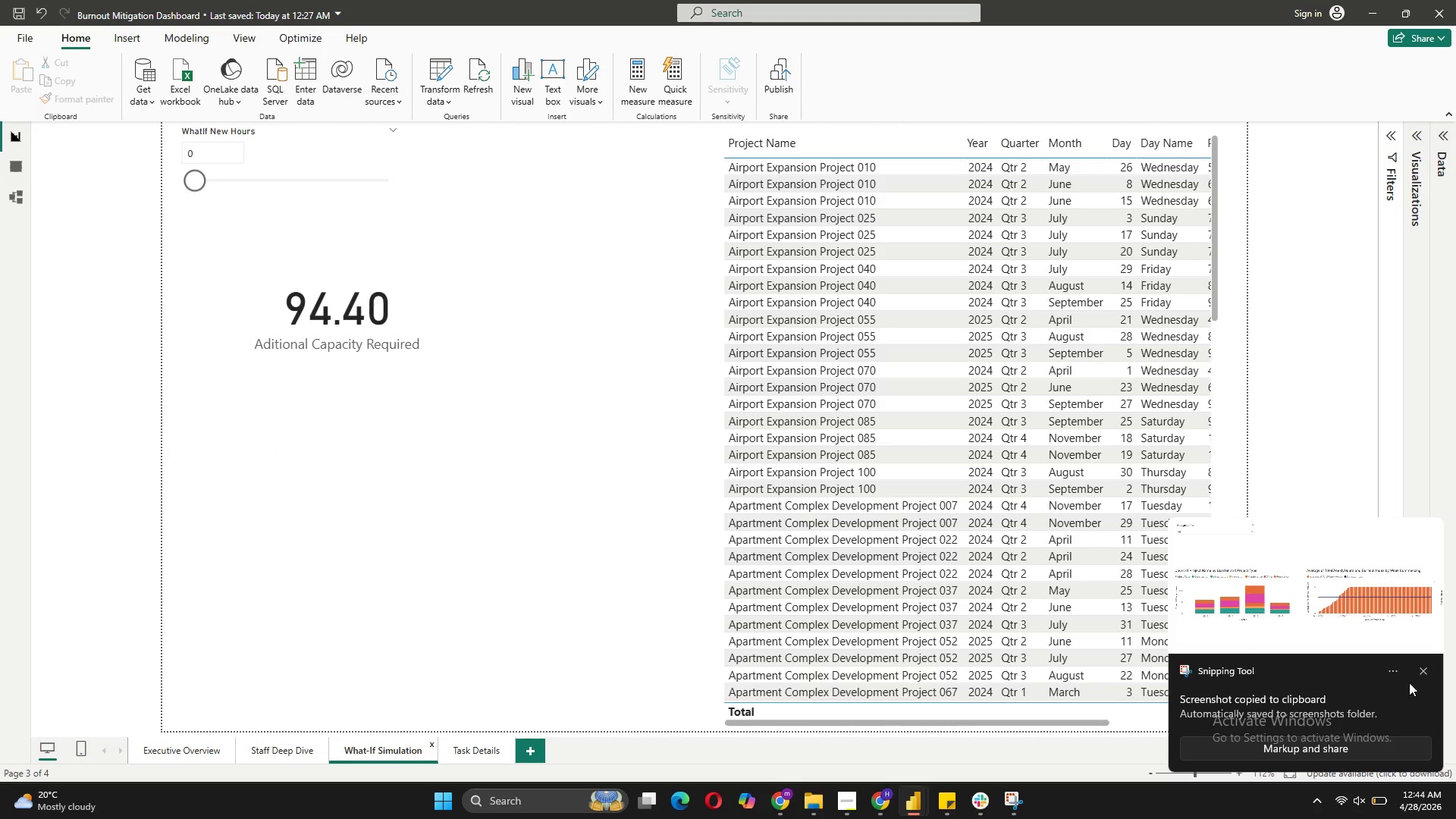 
left_click([1426, 673])
 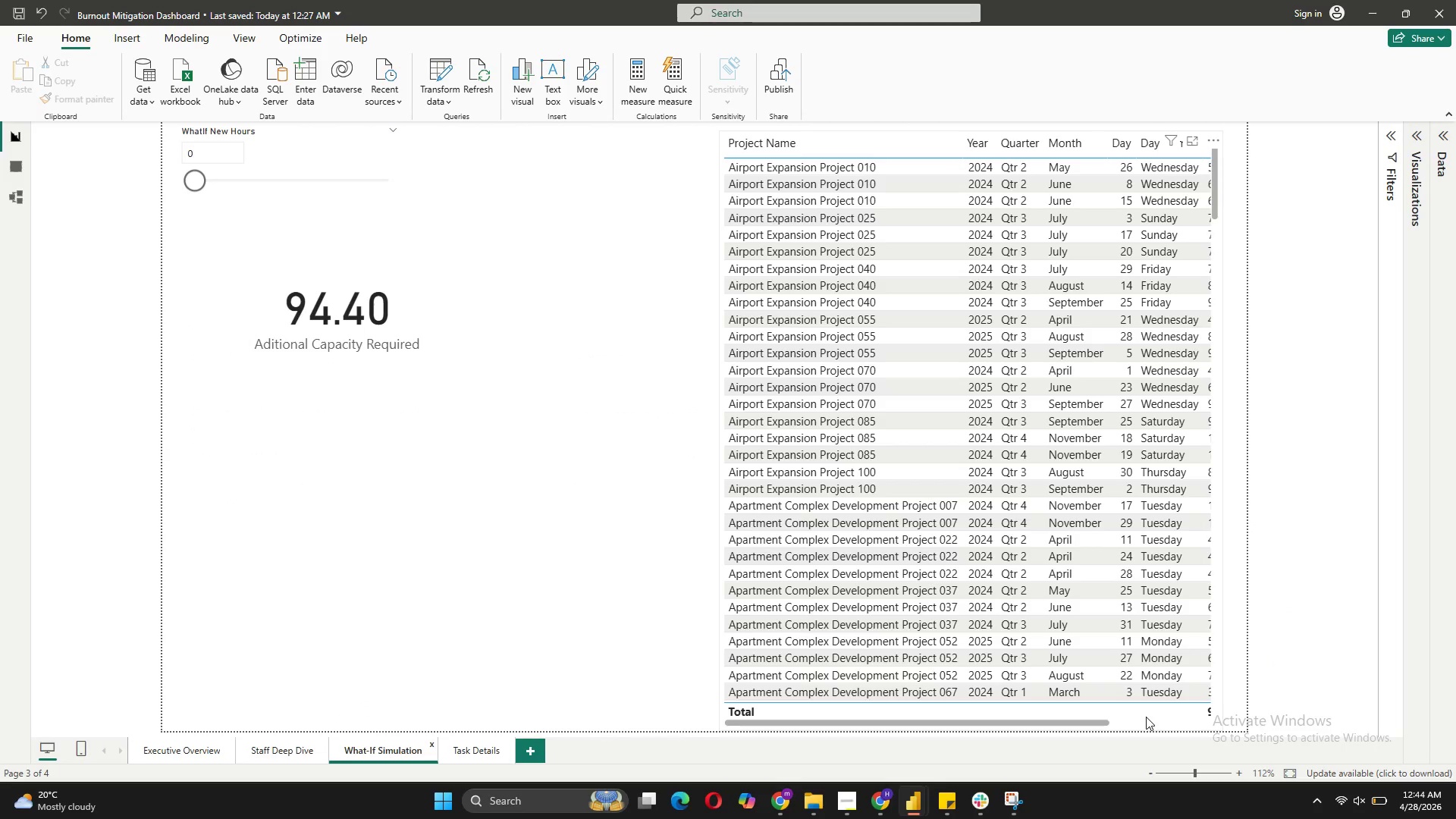 
key(Meta+Shift+S)
 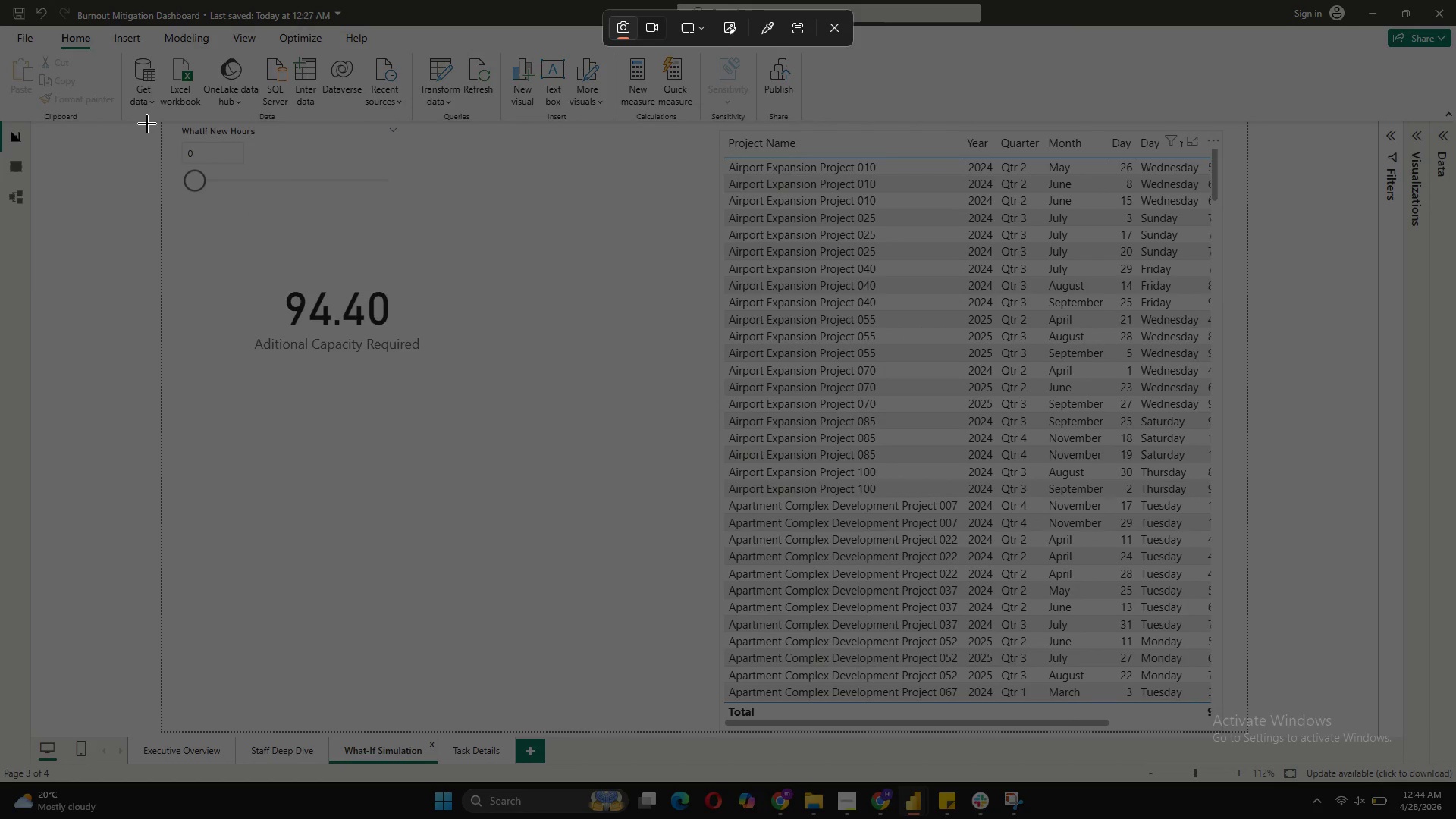 
left_click_drag(start_coordinate=[161, 119], to_coordinate=[1248, 733])
 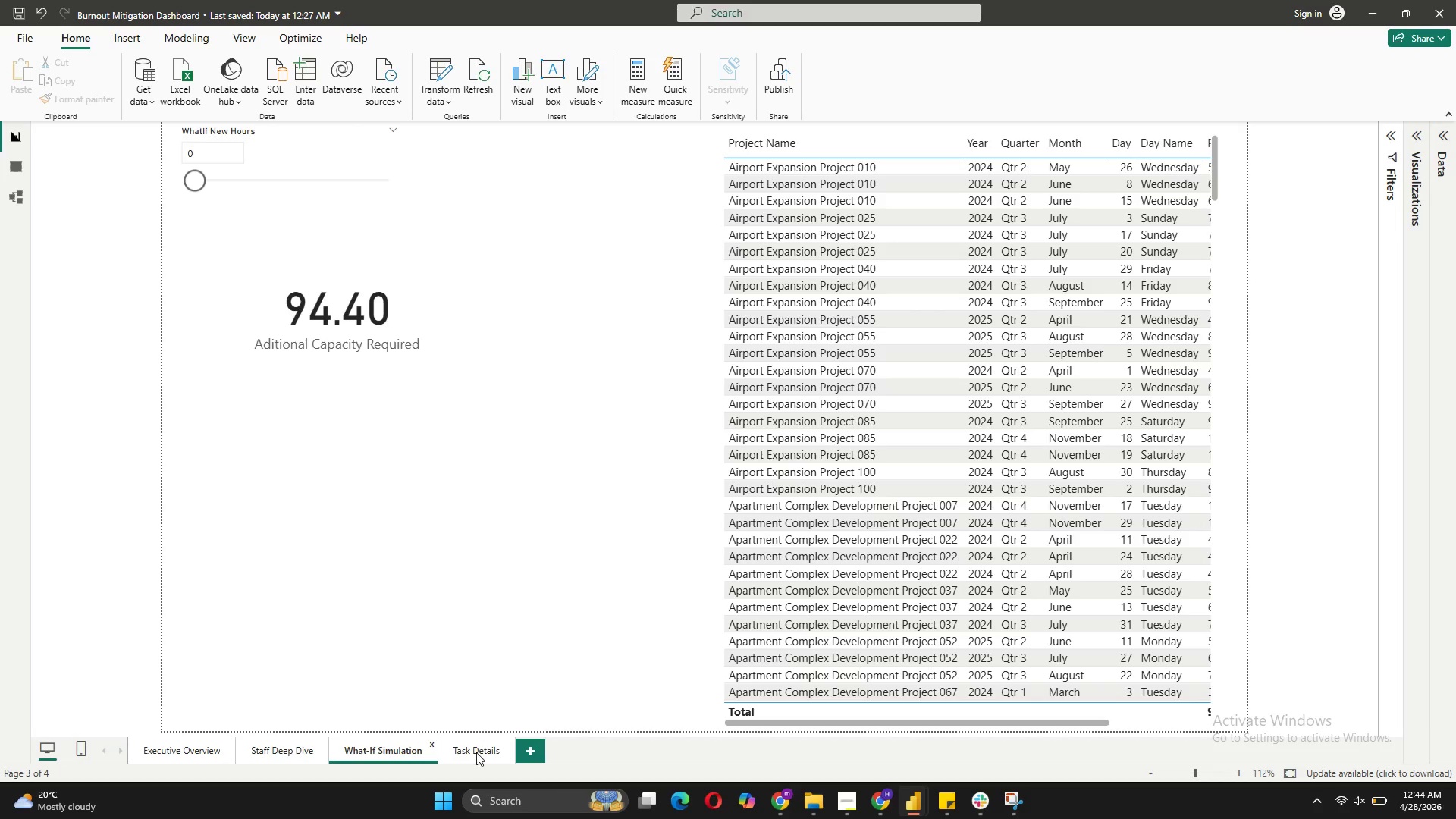 
left_click([473, 755])
 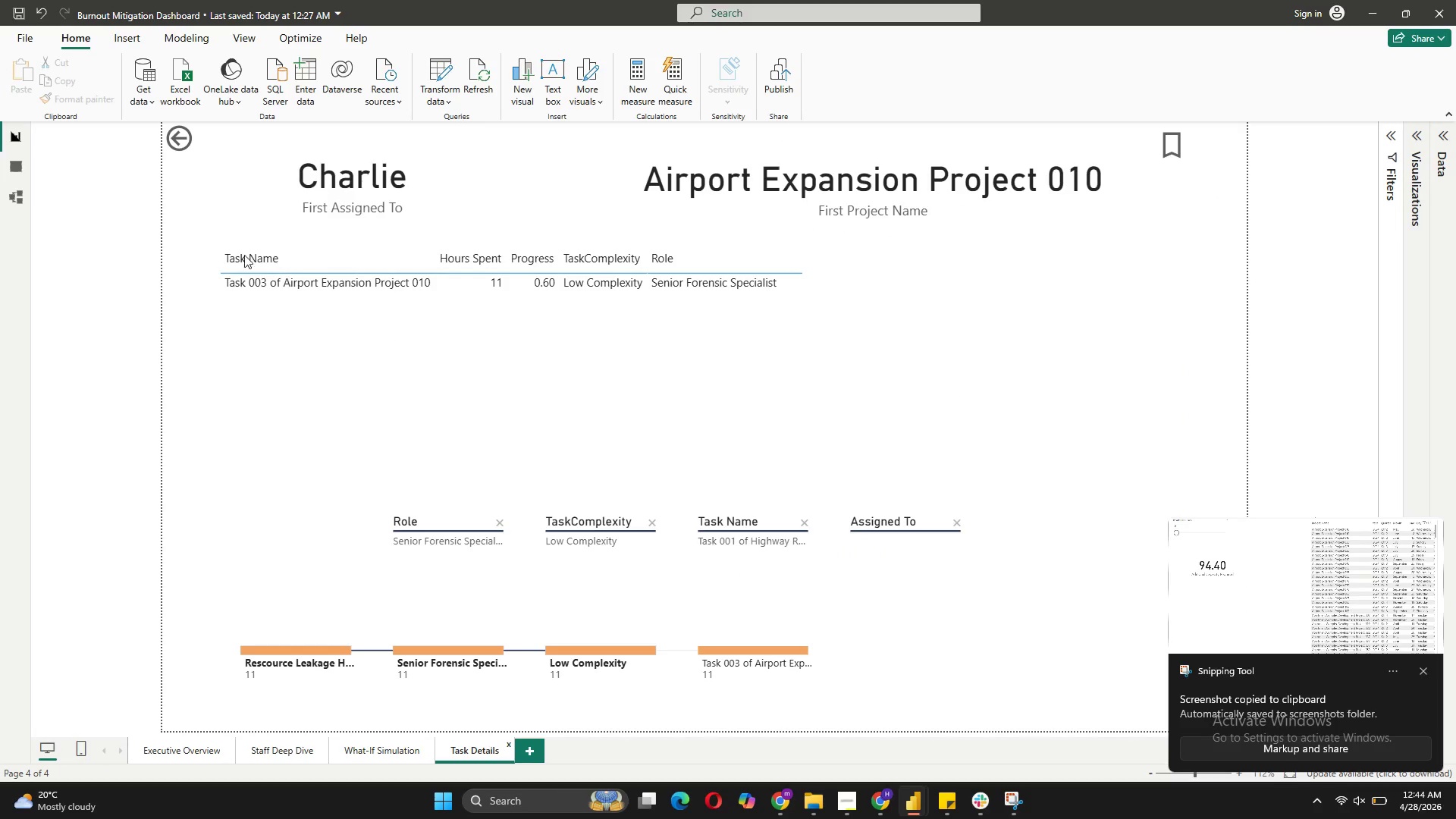 
wait(5.28)
 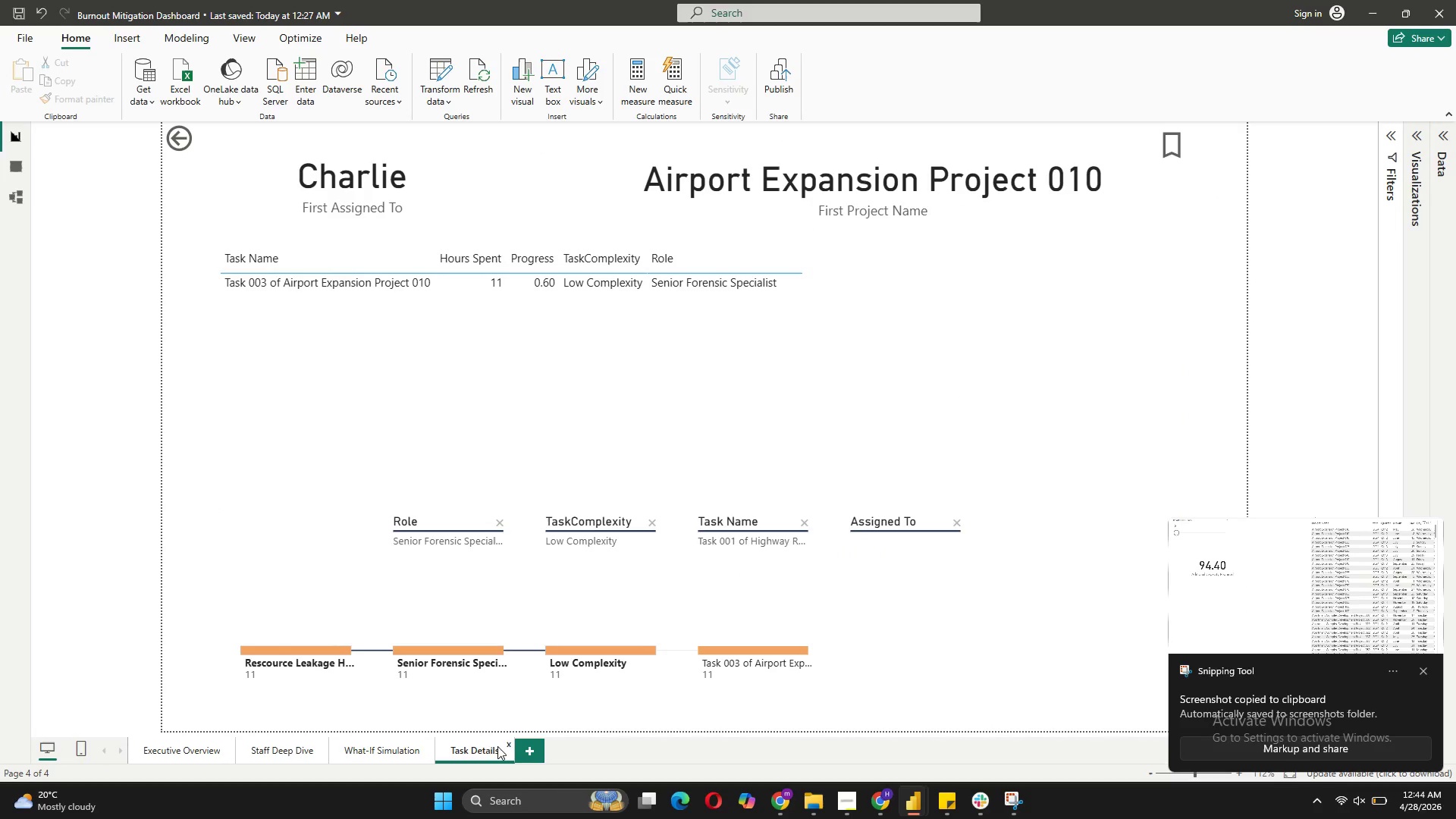 
left_click([1423, 670])
 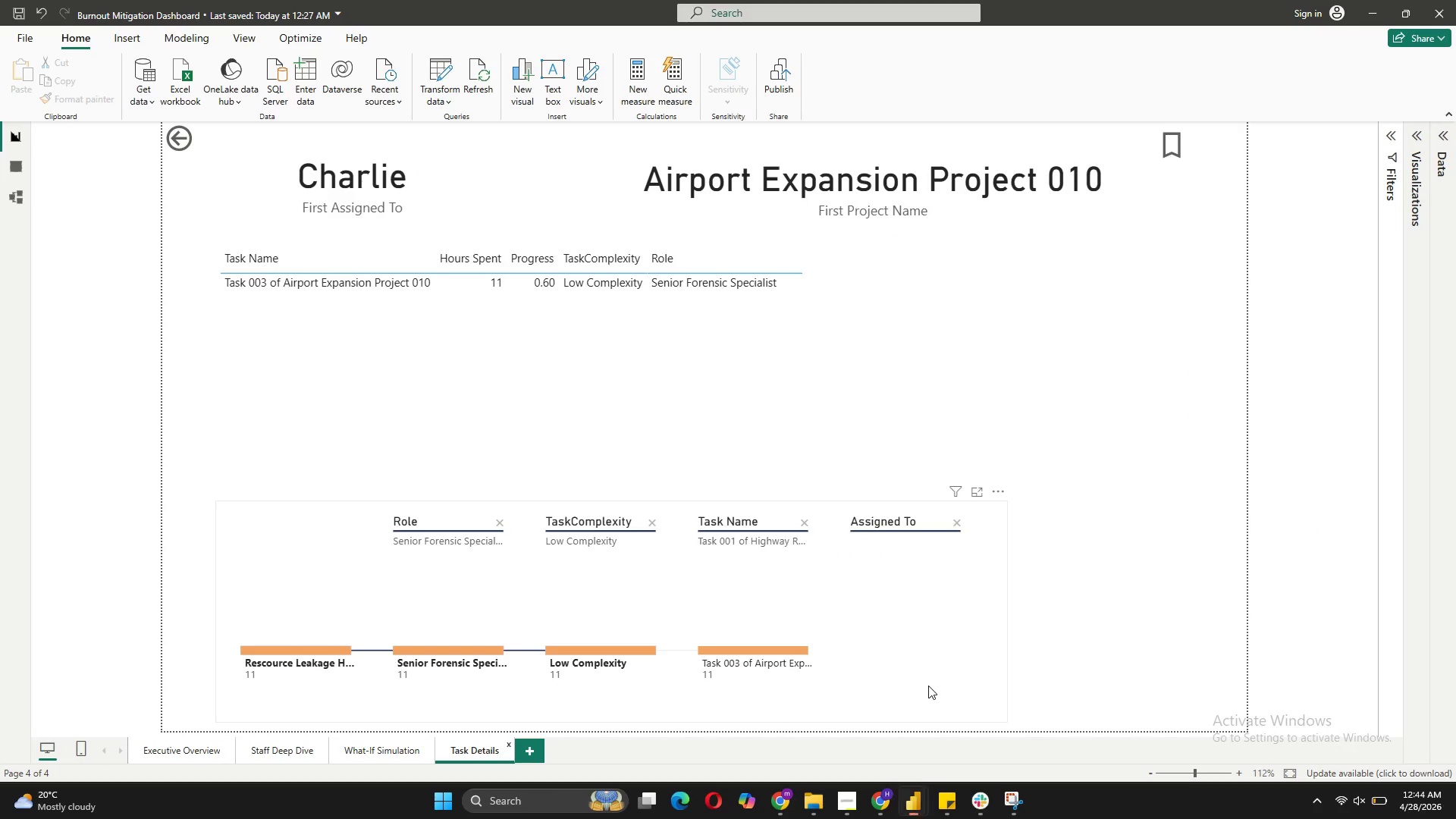 
key(Meta+Shift+S)
 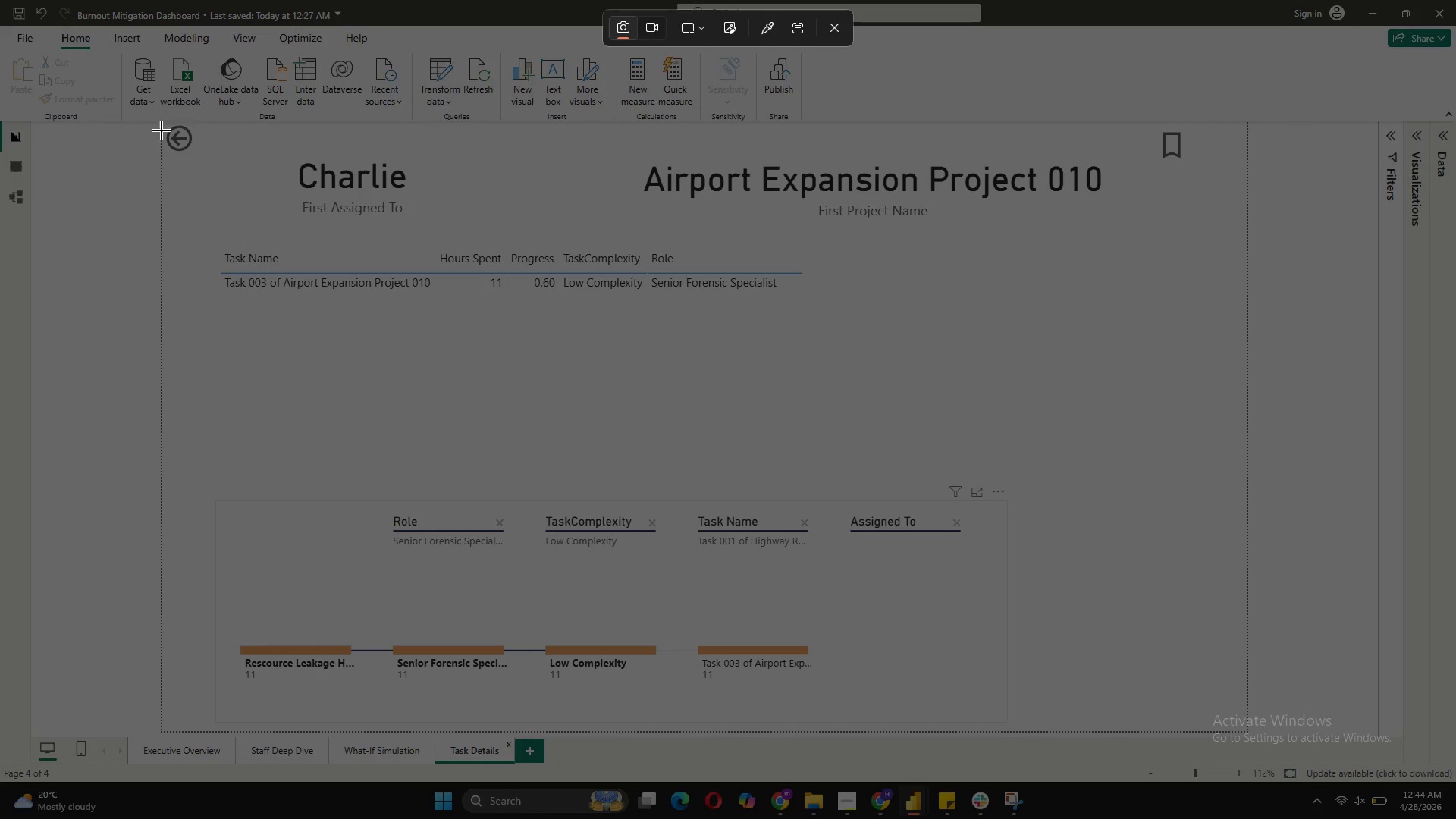 
left_click_drag(start_coordinate=[162, 119], to_coordinate=[1250, 733])
 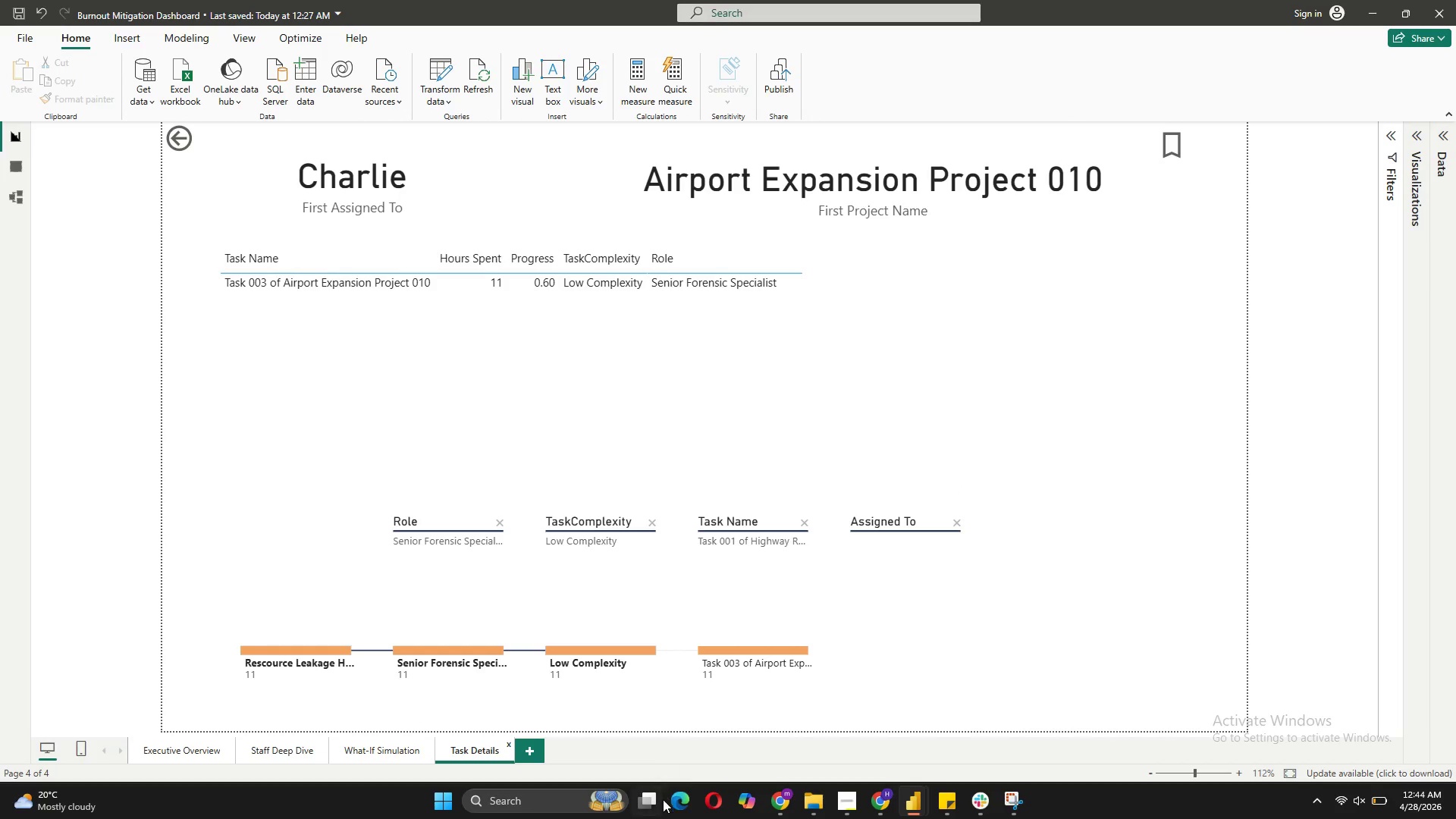 